 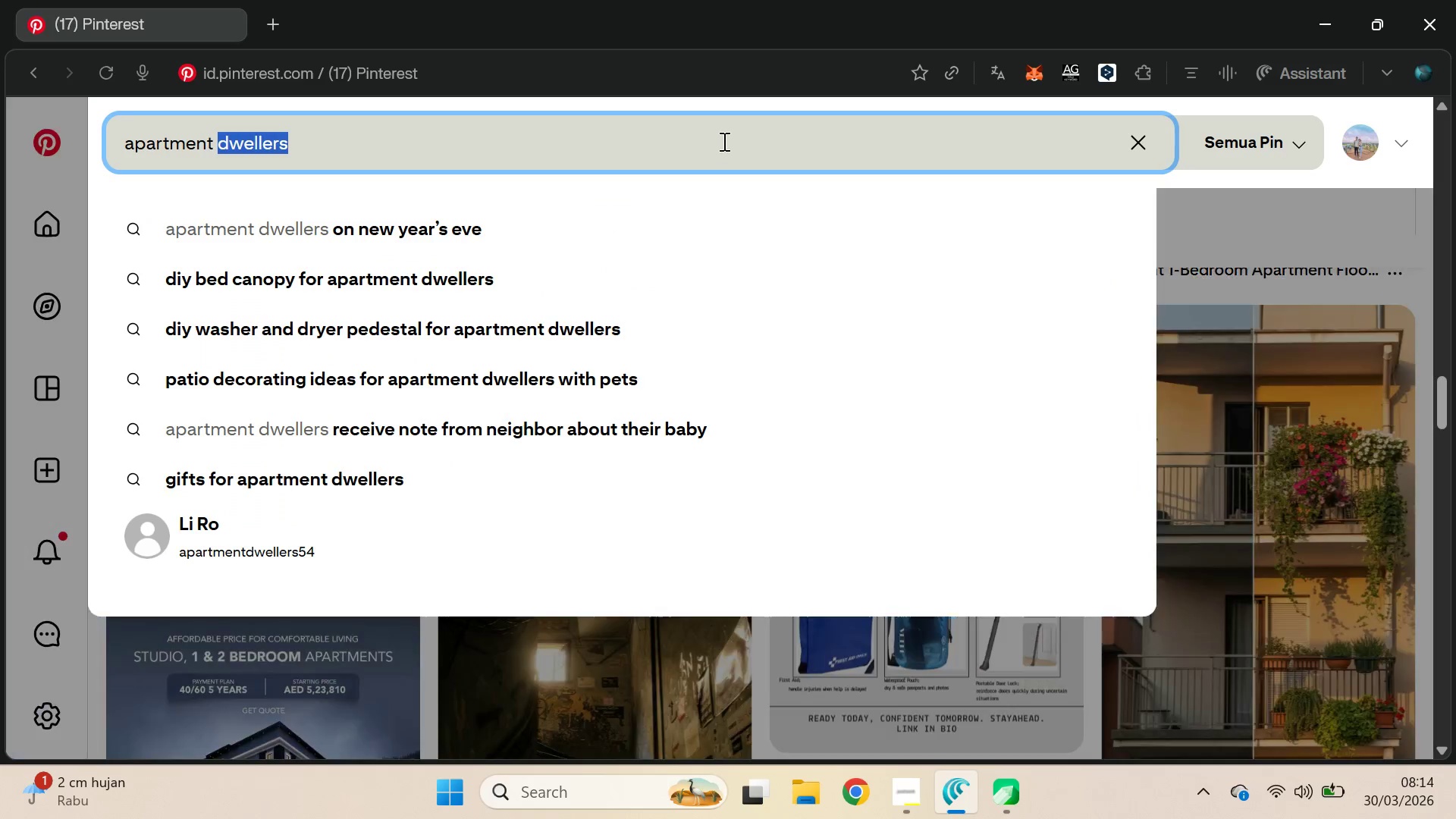 
key(Control+A)
 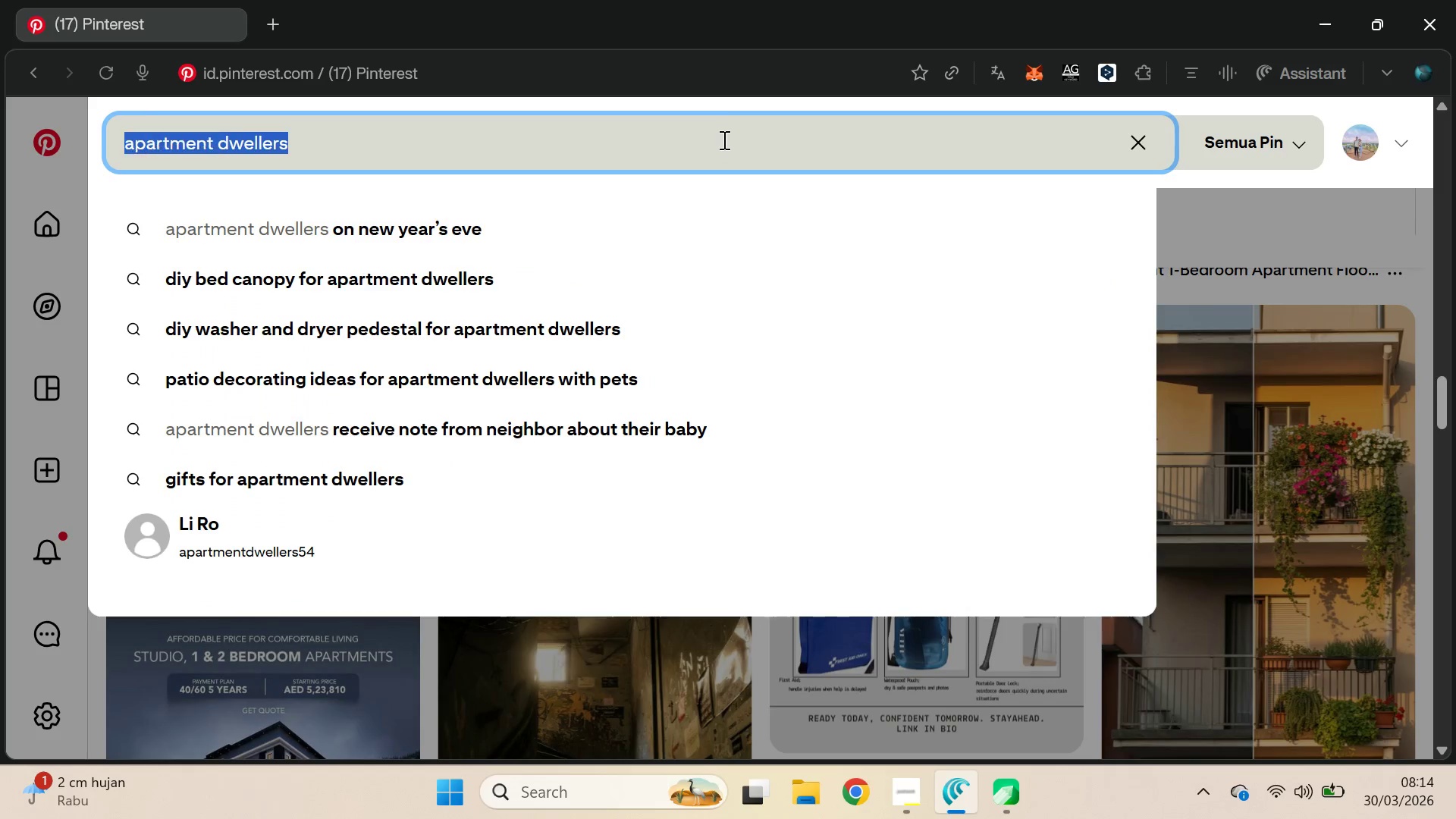 
key(Control+V)
 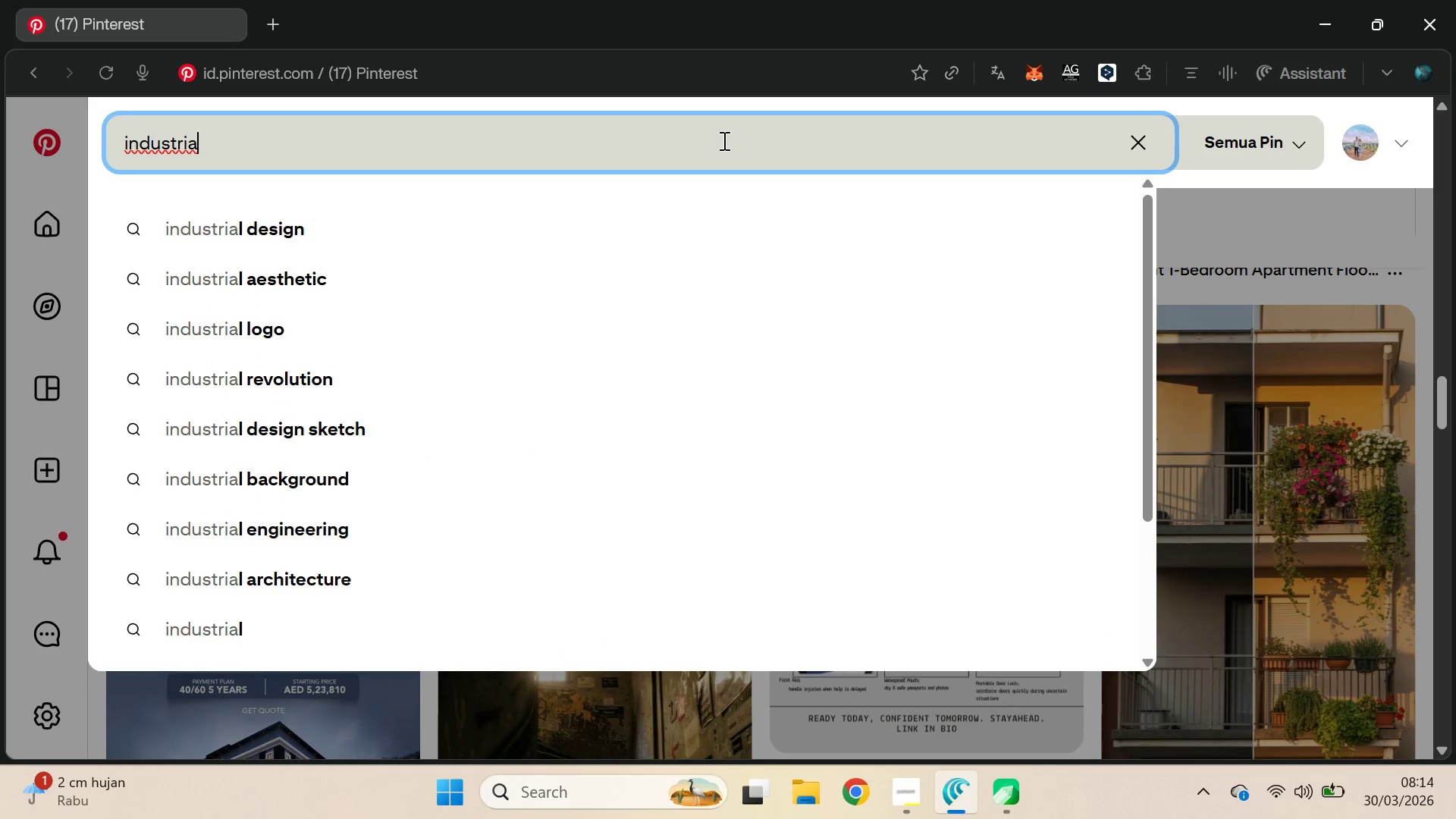 
type(l logo)
 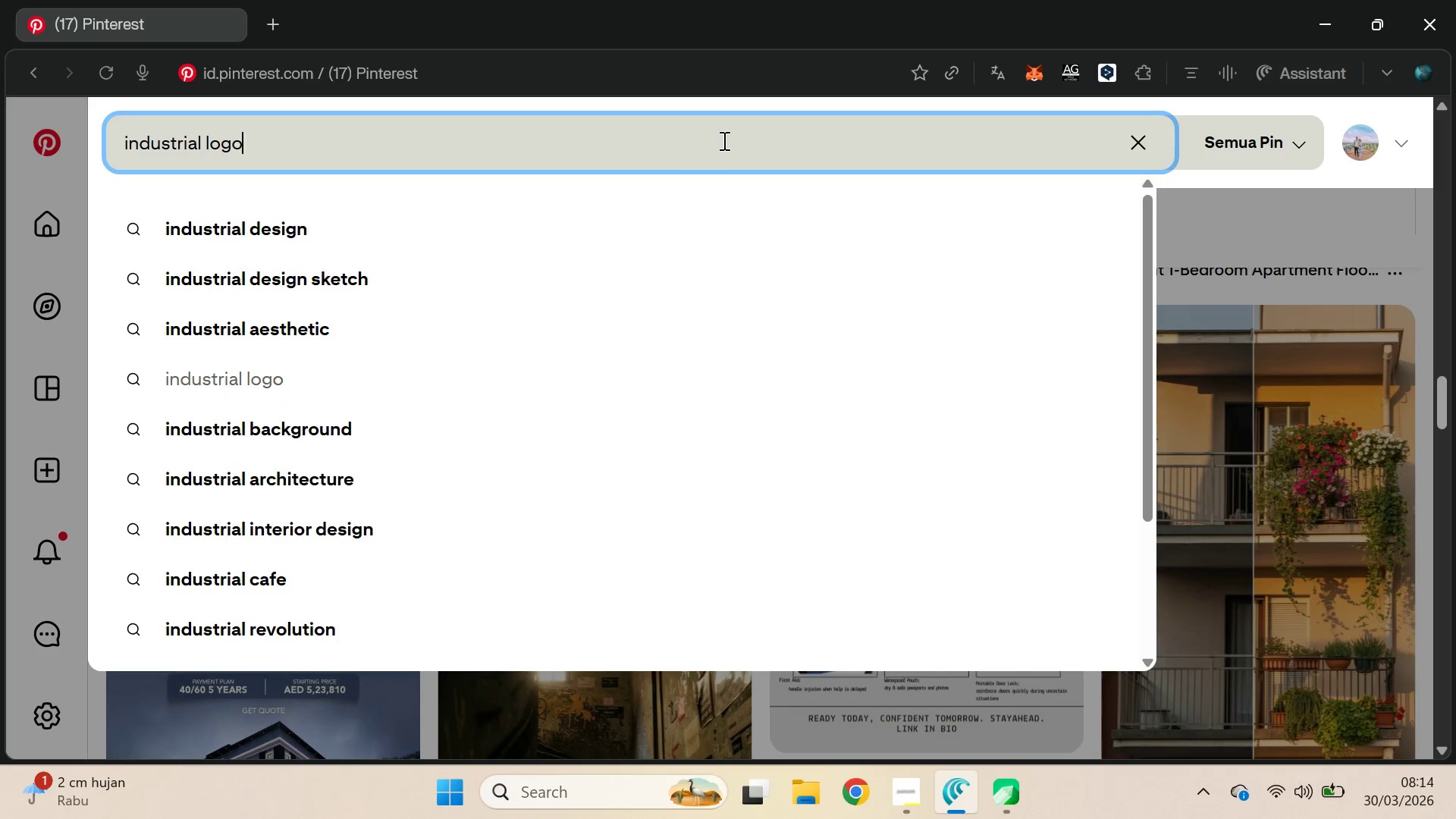 
key(Enter)
 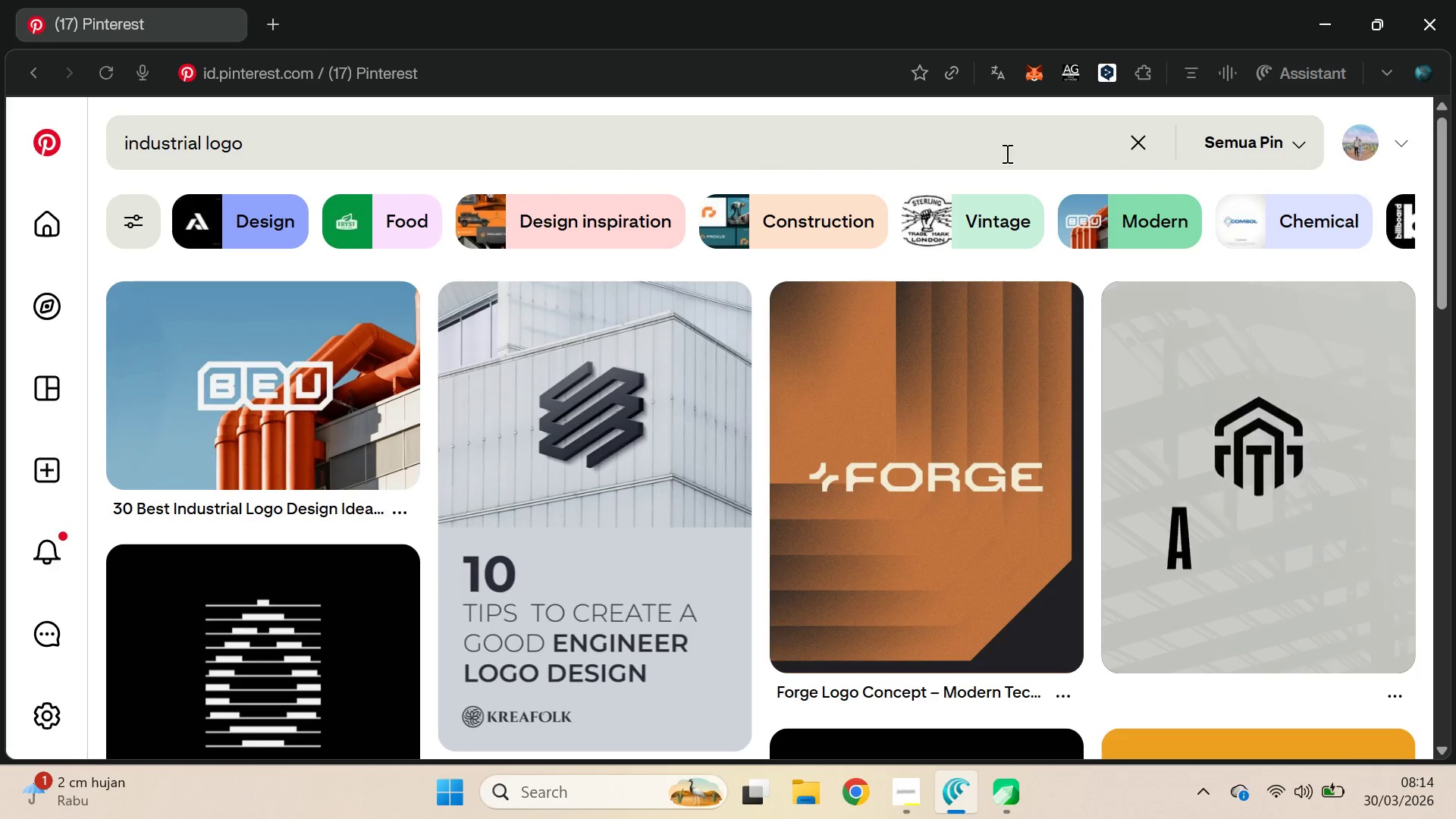 
wait(5.44)
 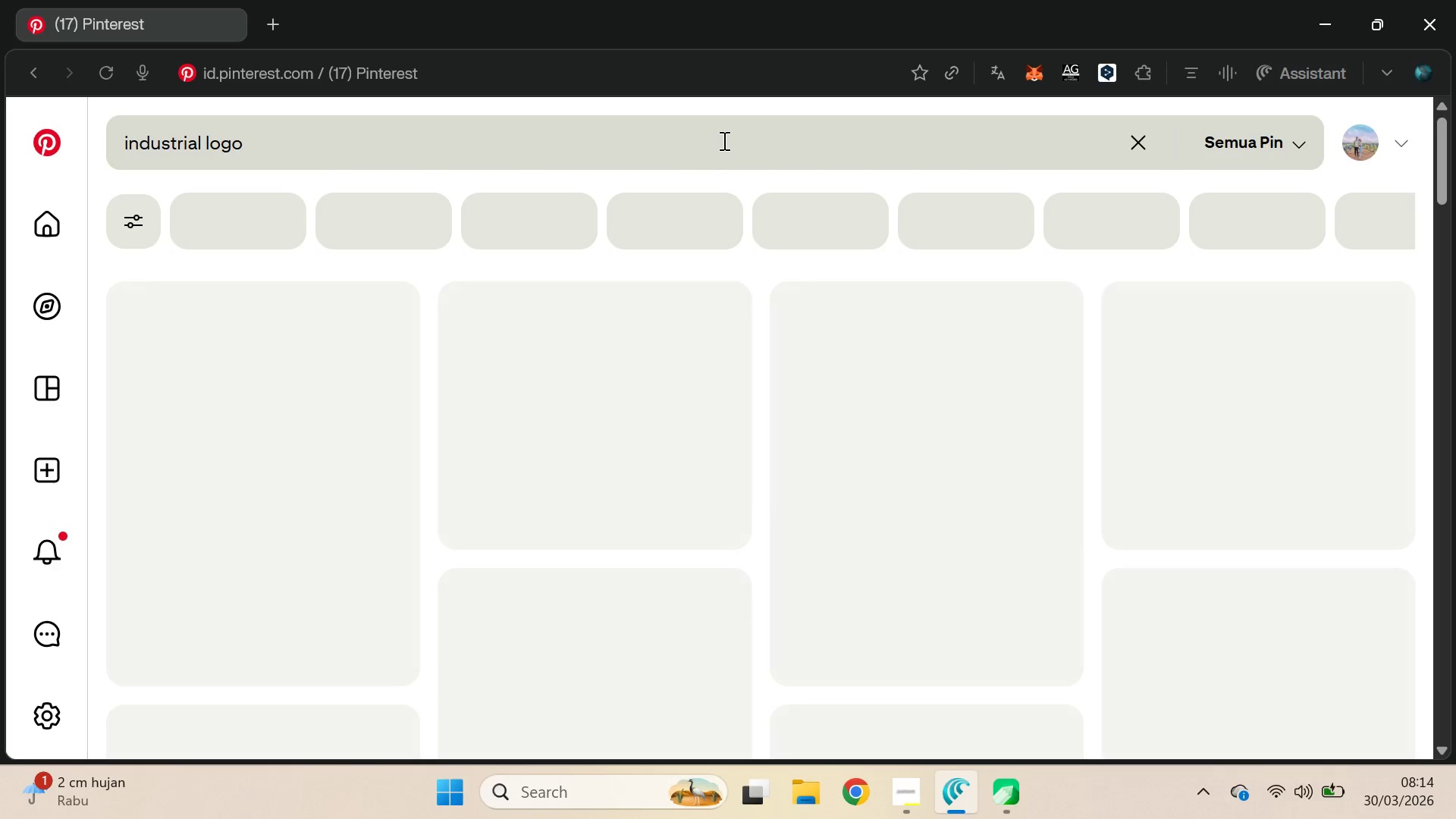 
left_click_drag(start_coordinate=[1441, 178], to_coordinate=[1451, 368])
 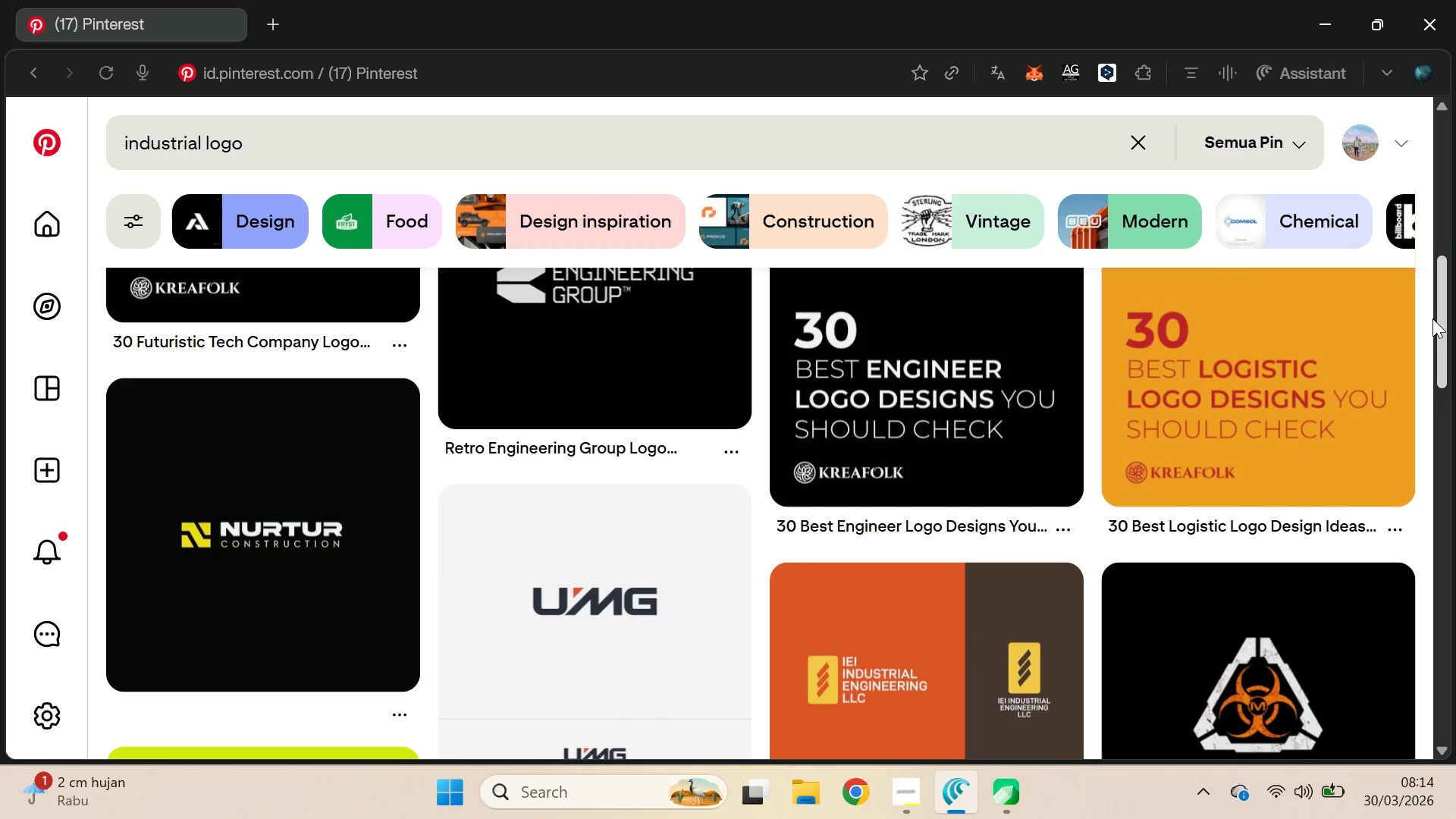 
scroll: coordinate [1423, 295], scroll_direction: down, amount: 11.0
 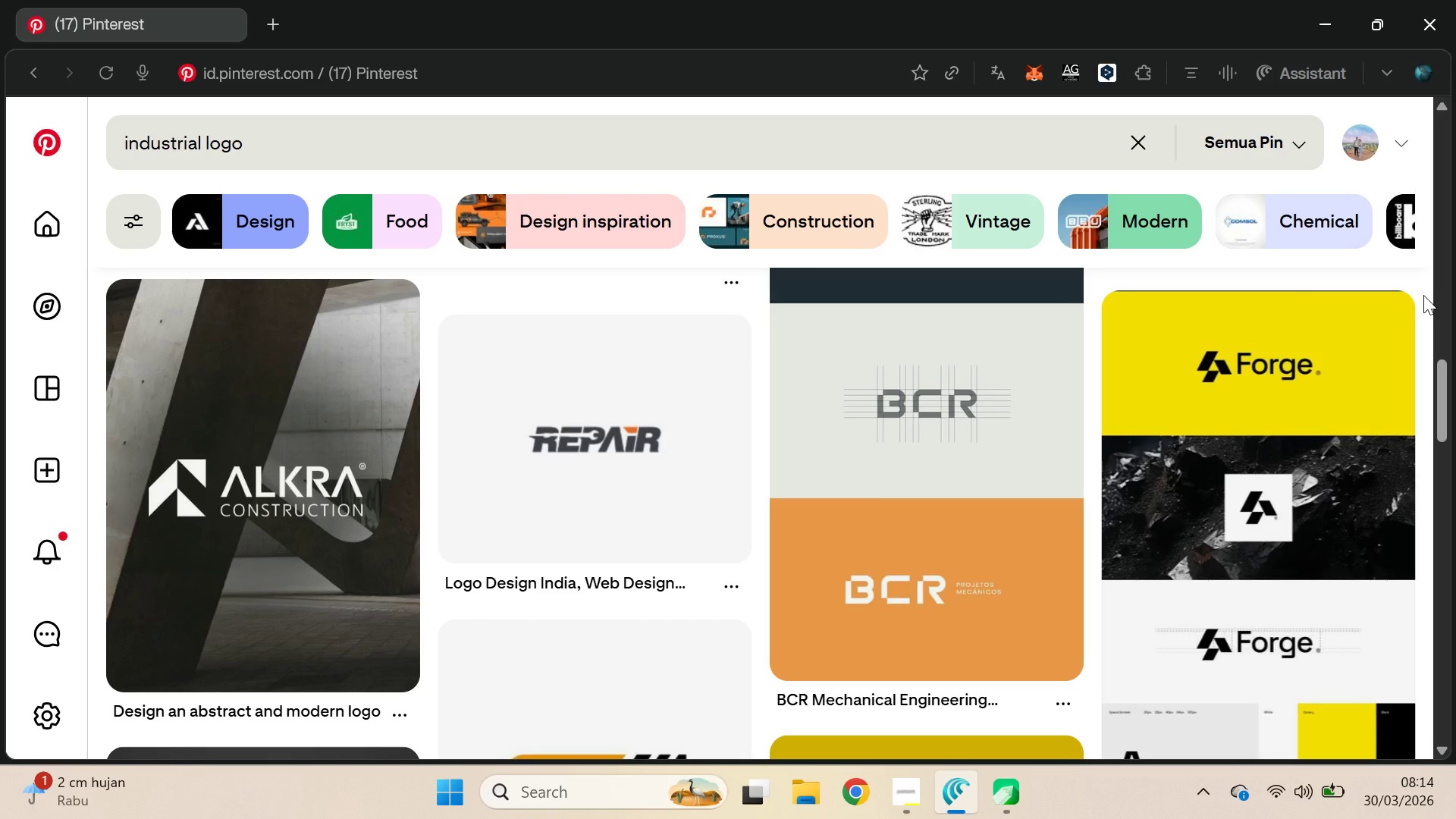 
scroll: coordinate [1423, 295], scroll_direction: up, amount: 1.0
 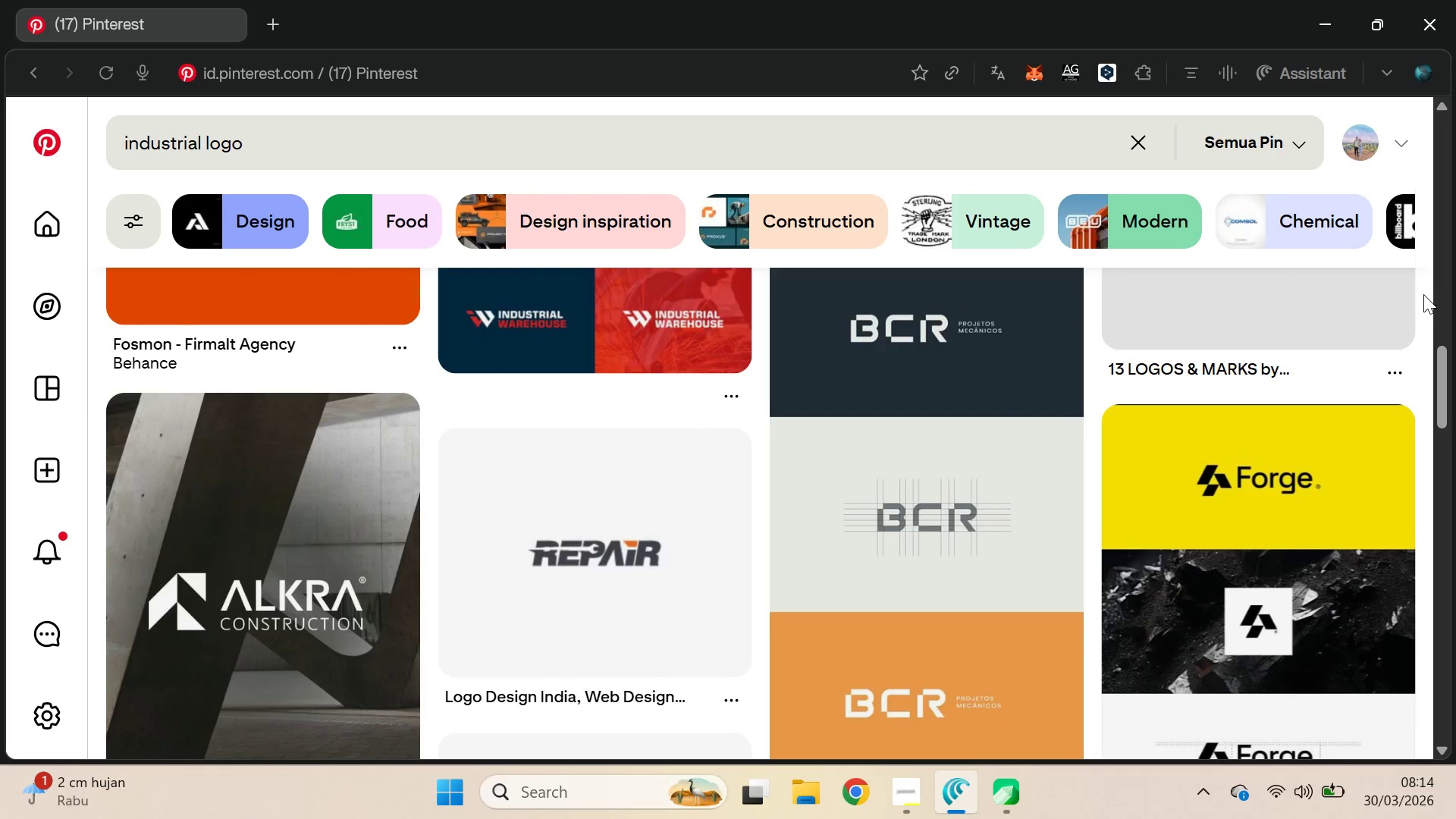 
scroll: coordinate [1423, 291], scroll_direction: down, amount: 4.0
 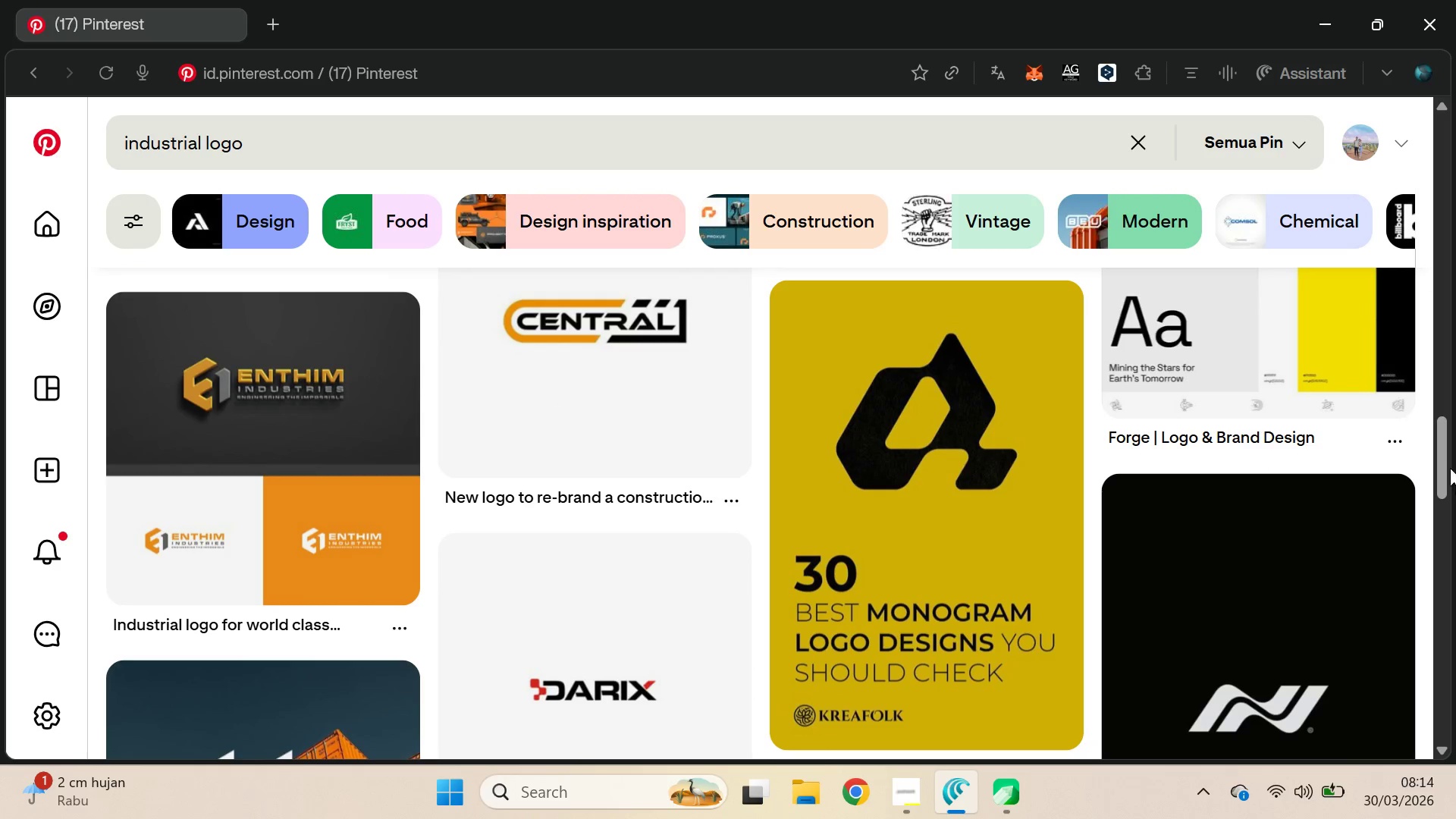 
left_click_drag(start_coordinate=[1439, 431], to_coordinate=[1455, 549])
 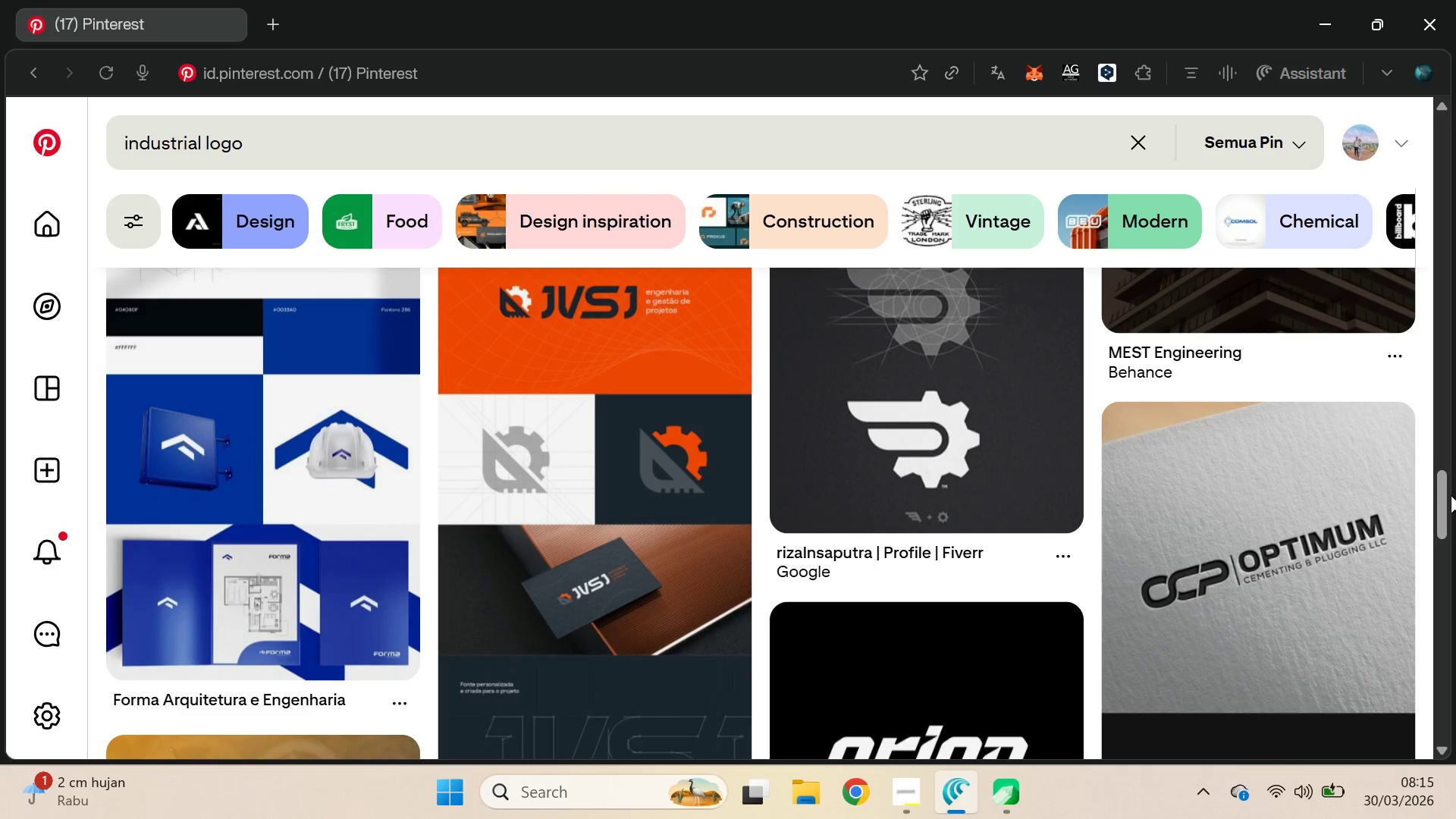 
left_click_drag(start_coordinate=[1439, 513], to_coordinate=[1455, 571])
 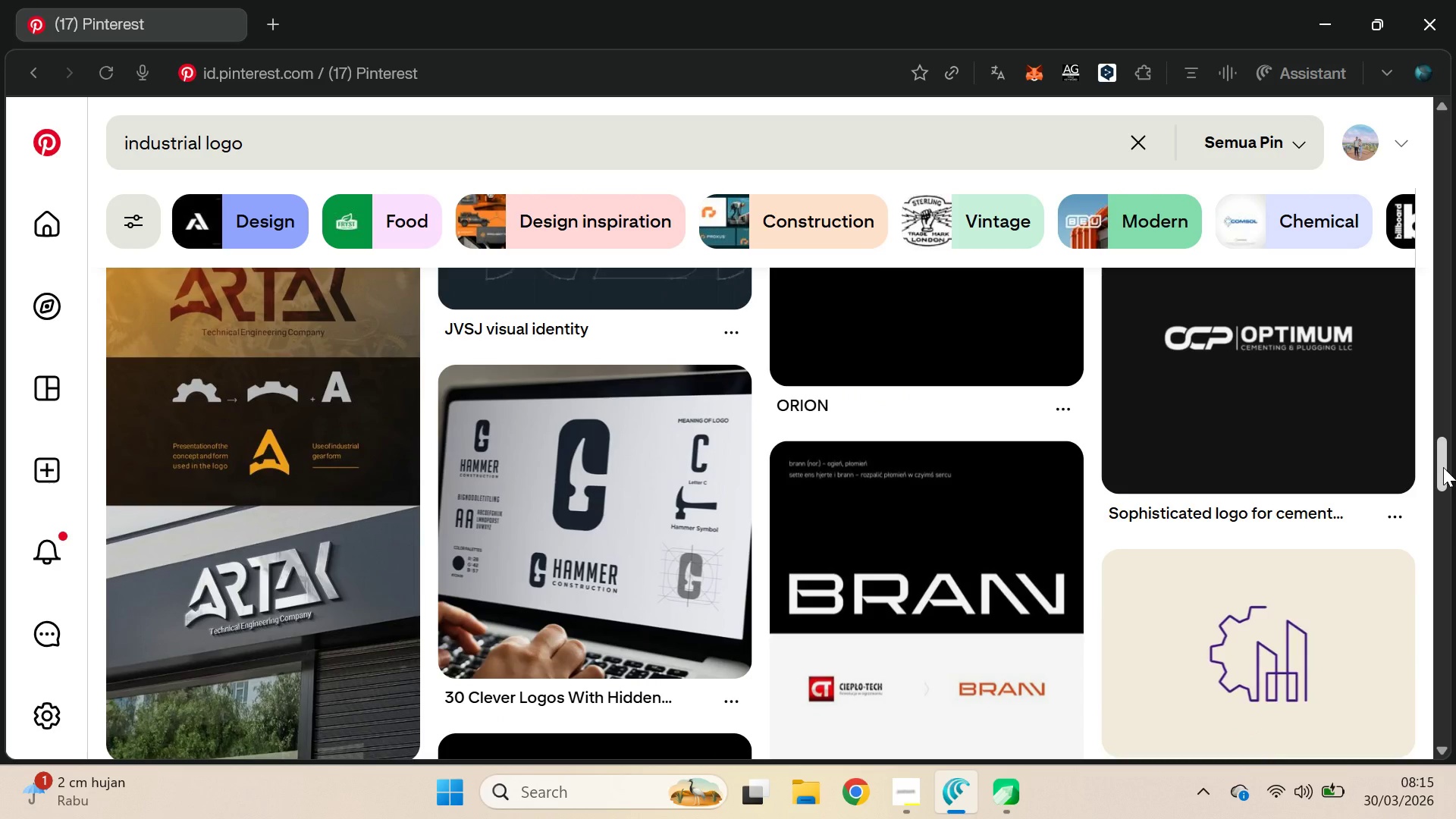 
left_click_drag(start_coordinate=[1443, 467], to_coordinate=[1455, 640])
 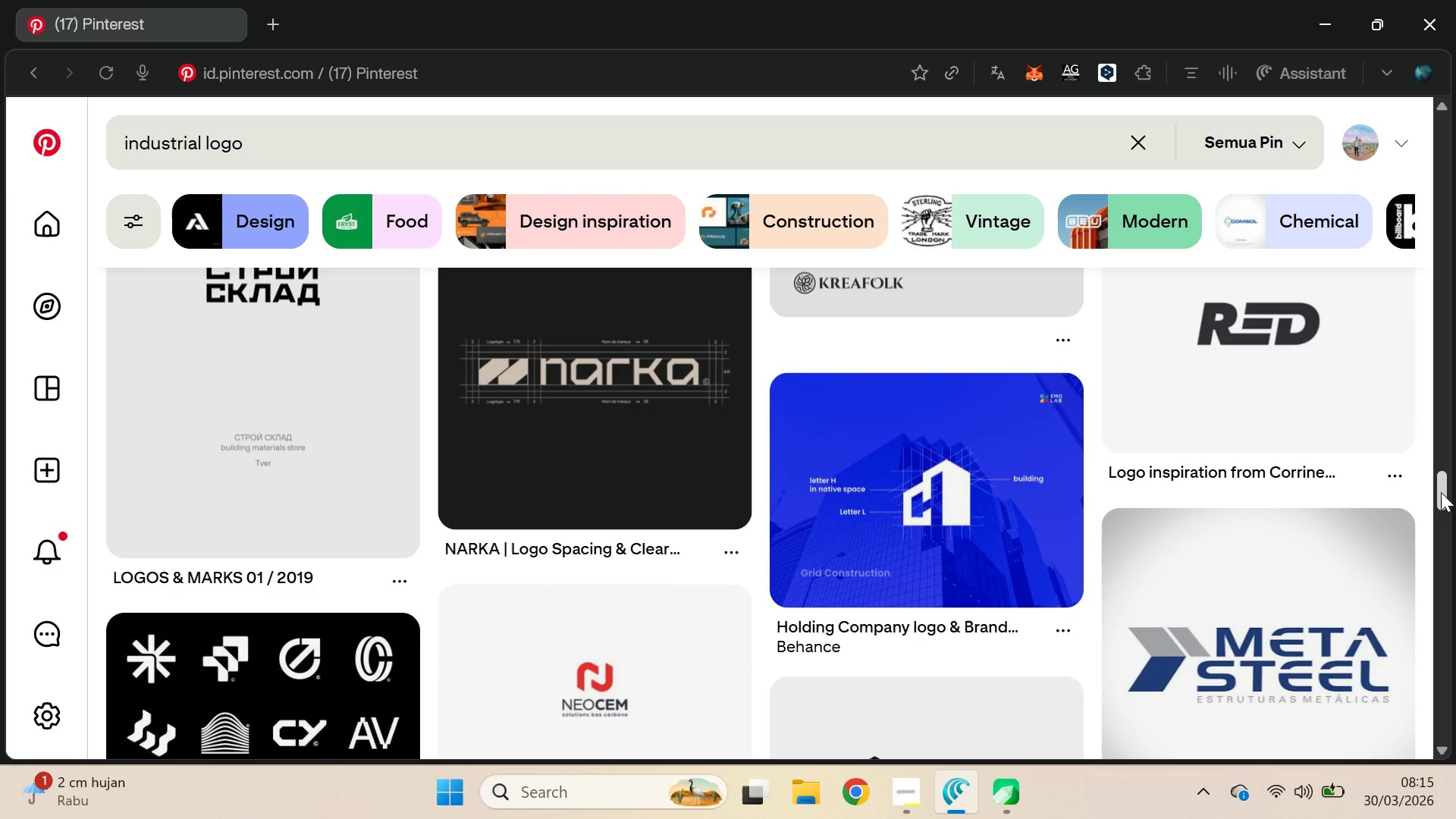 
left_click_drag(start_coordinate=[1441, 492], to_coordinate=[1445, 684])
 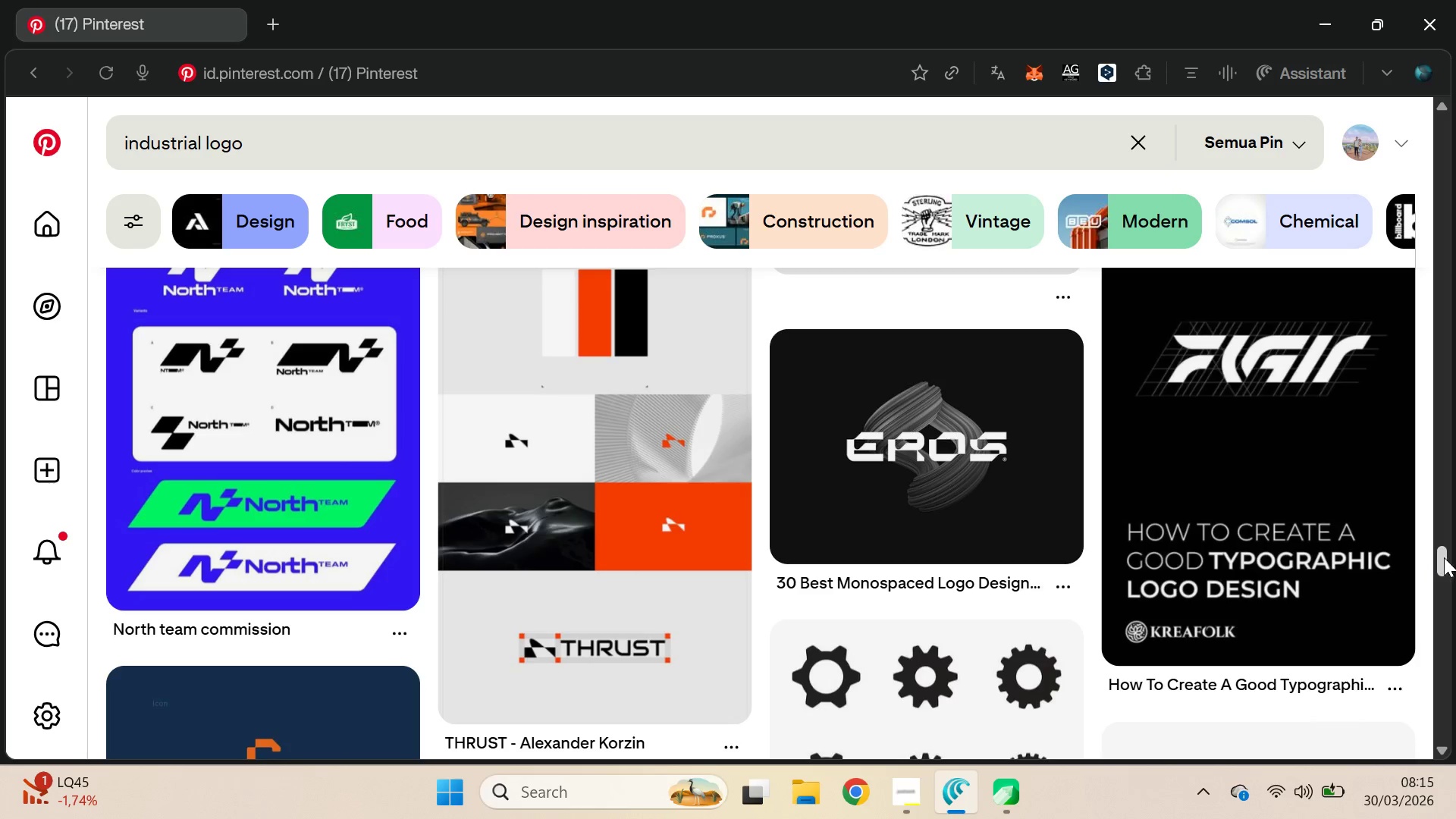 
left_click_drag(start_coordinate=[1443, 557], to_coordinate=[1455, 635])
 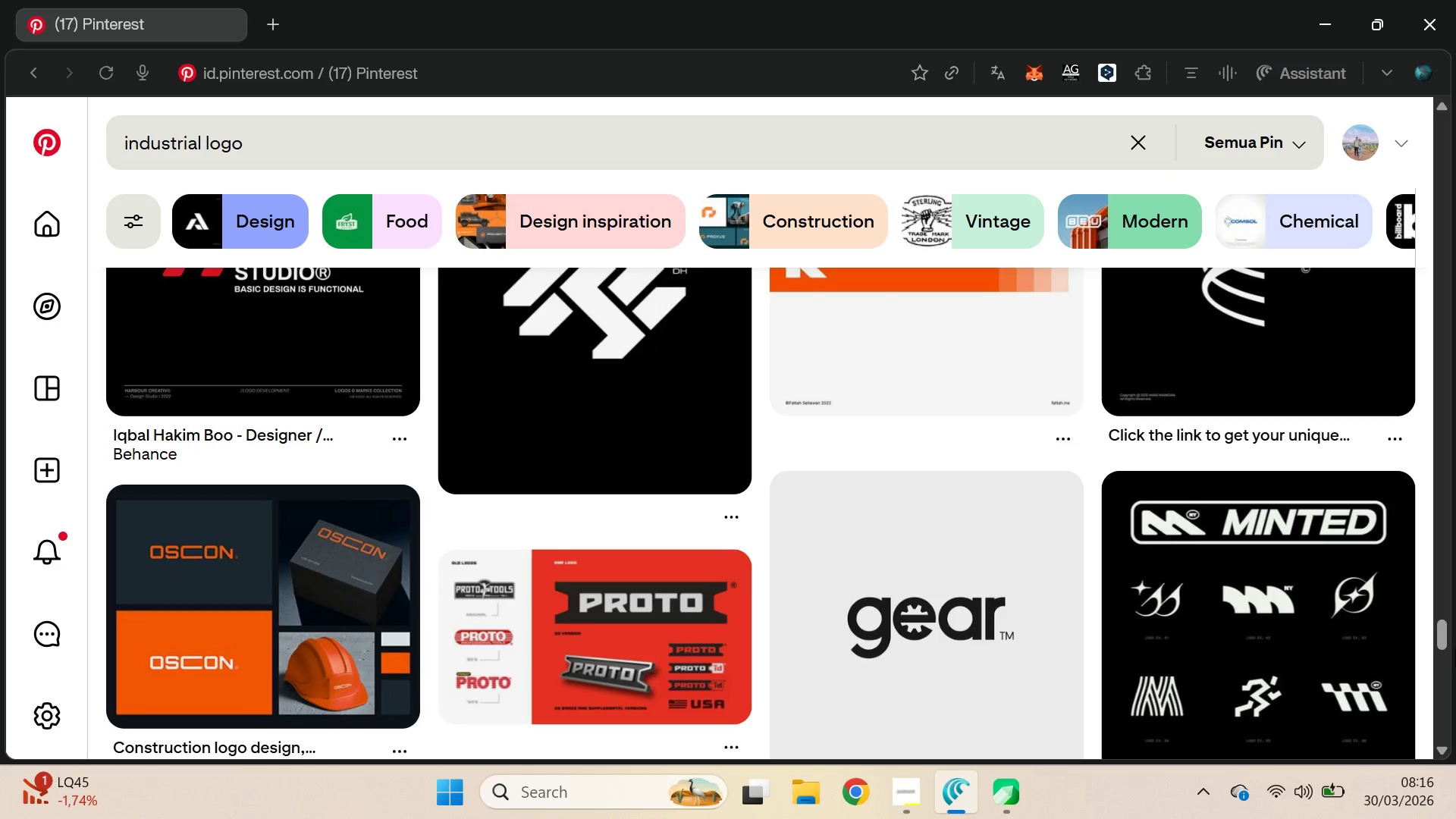 
left_click([1455, 656])
 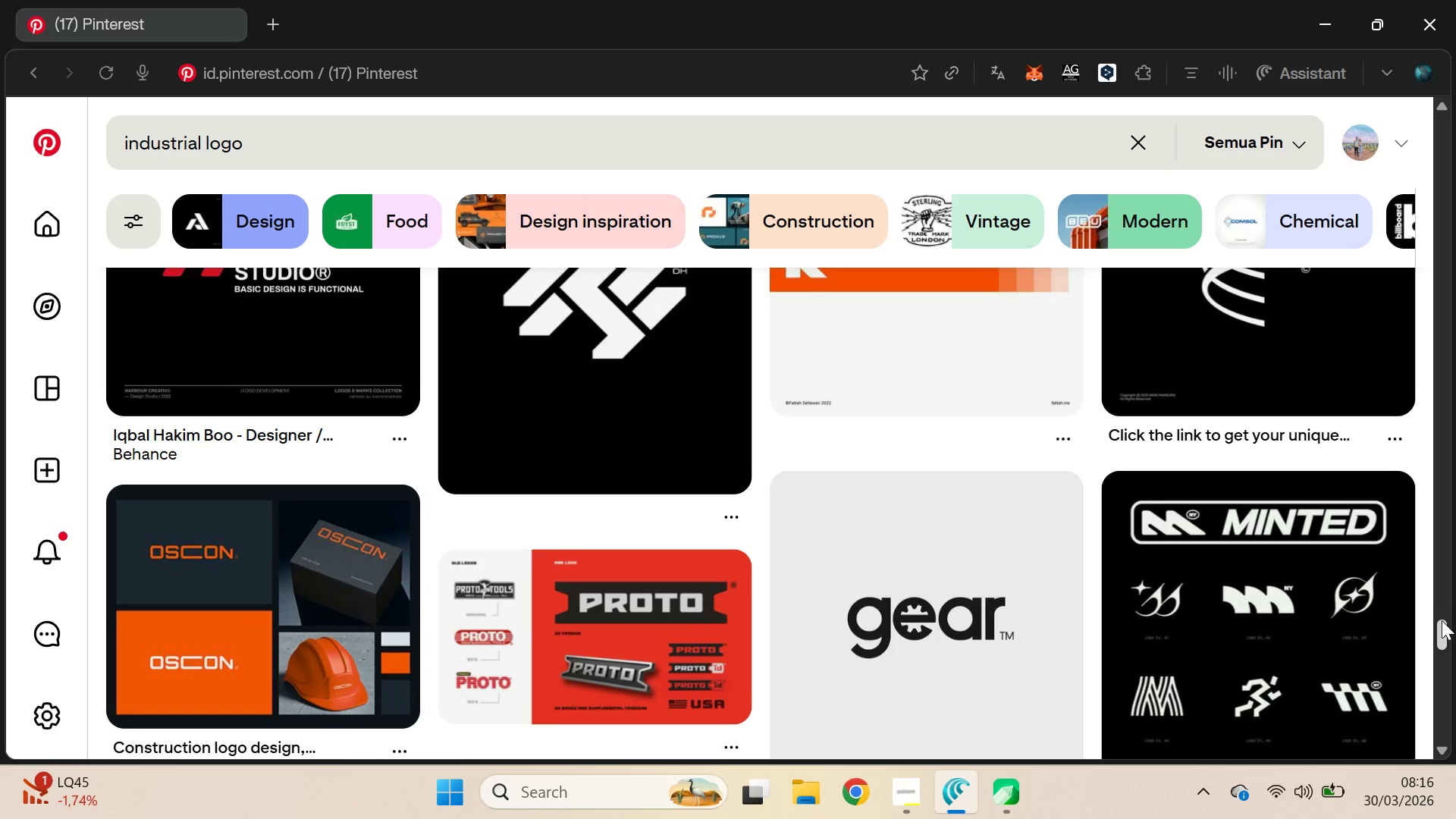 
left_click_drag(start_coordinate=[1442, 626], to_coordinate=[1447, 653])
 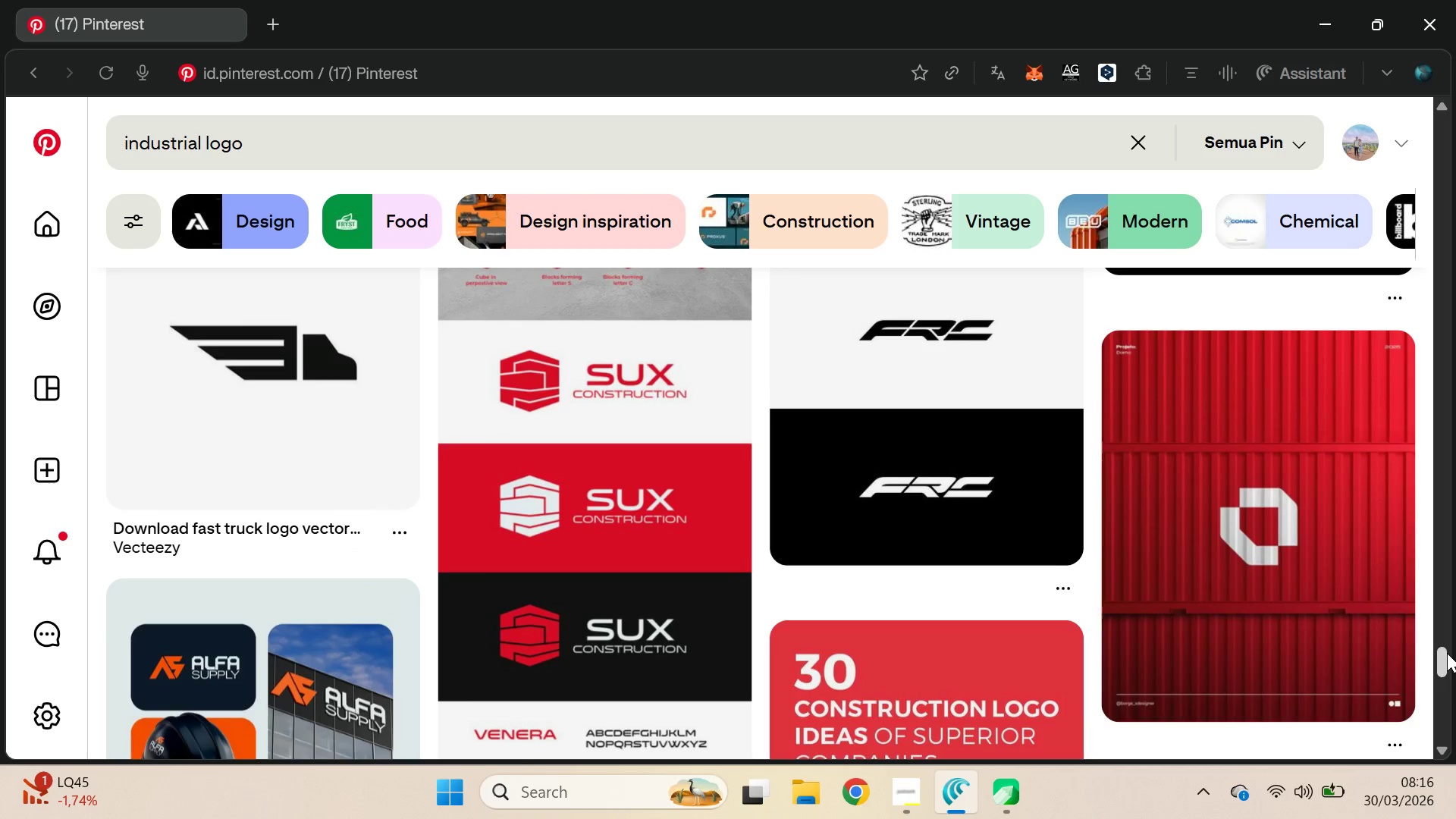 
left_click([1447, 653])
 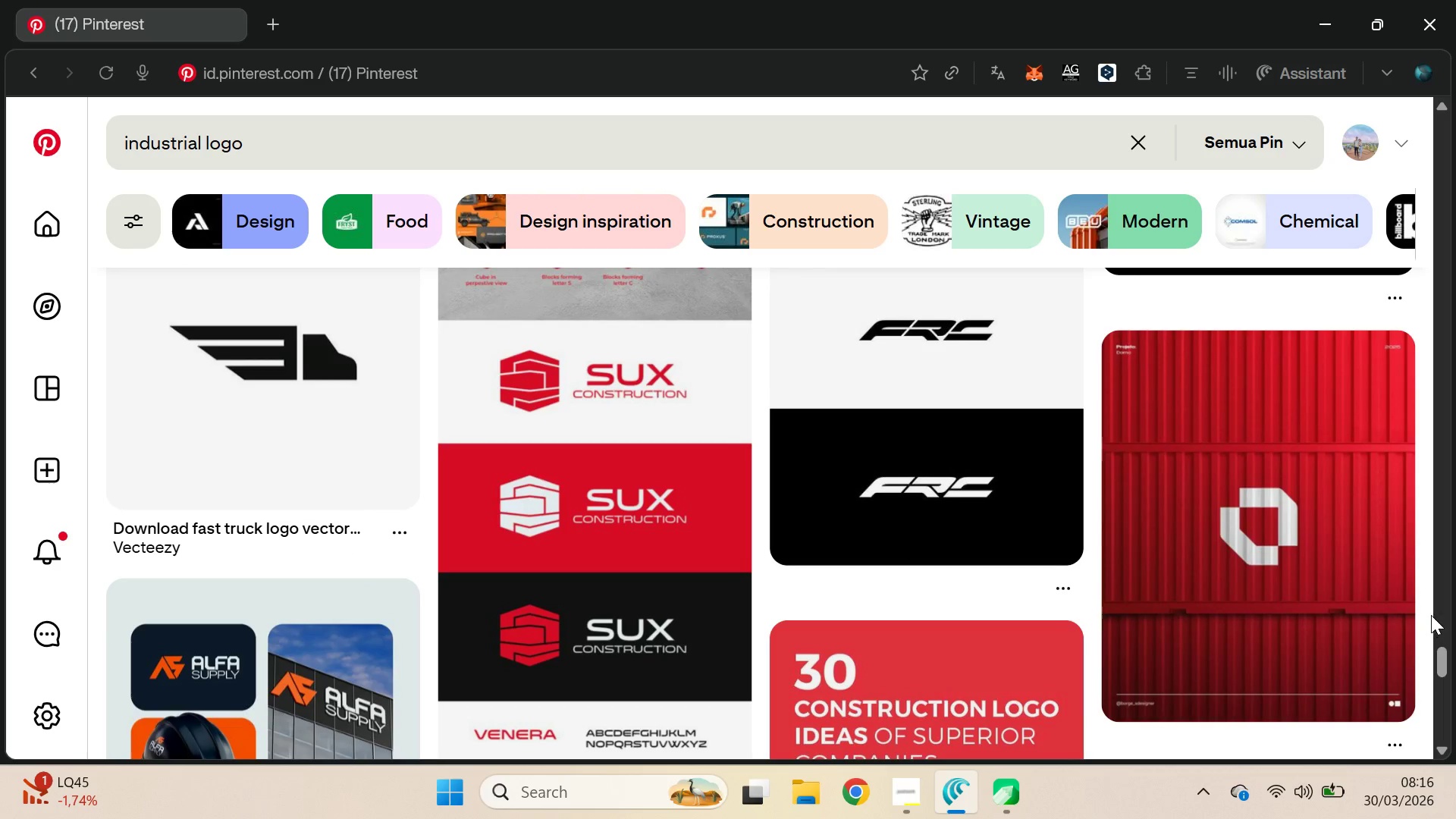 
scroll: coordinate [1413, 493], scroll_direction: down, amount: 19.0
 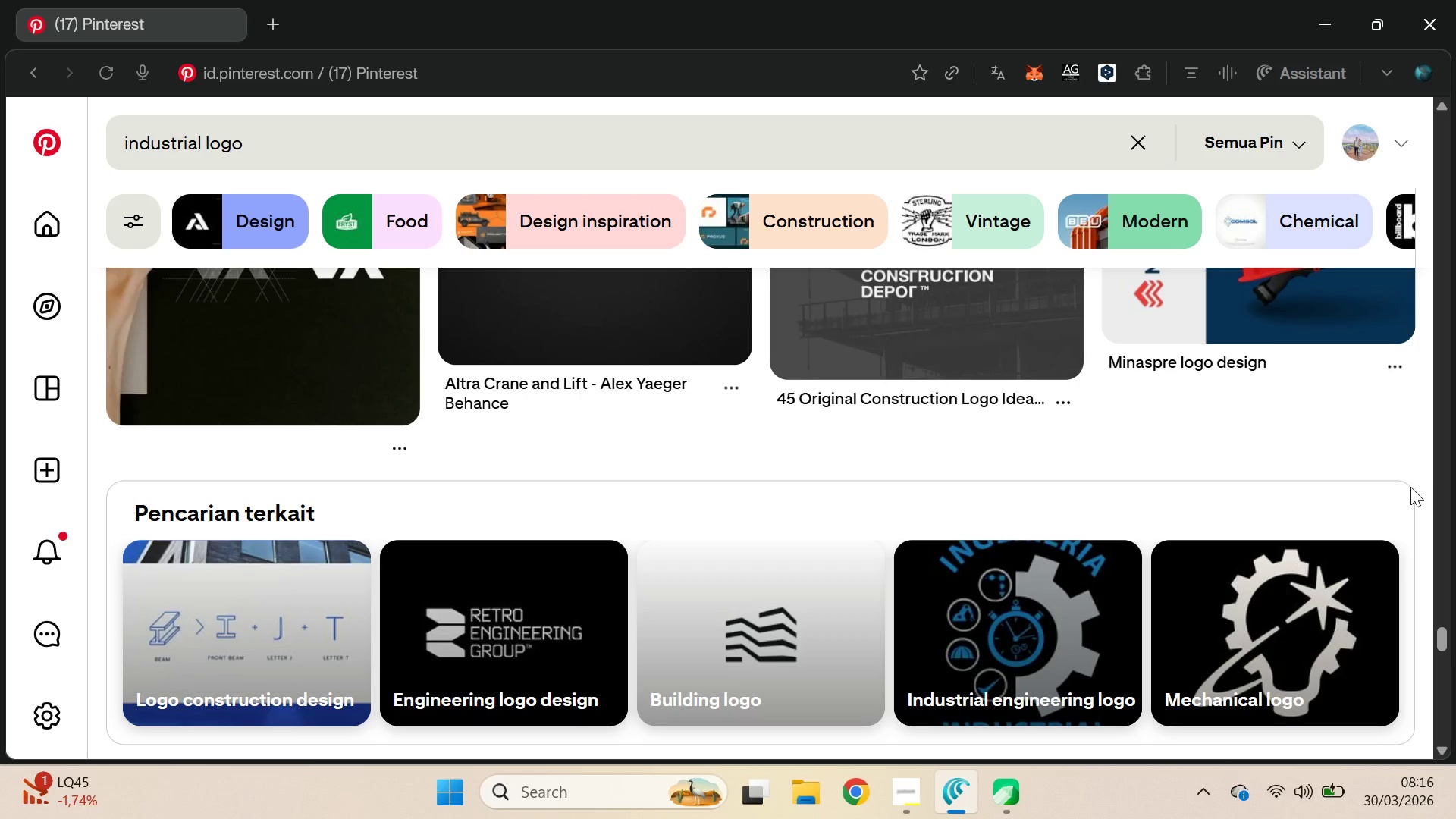 
scroll: coordinate [1429, 425], scroll_direction: down, amount: 12.0
 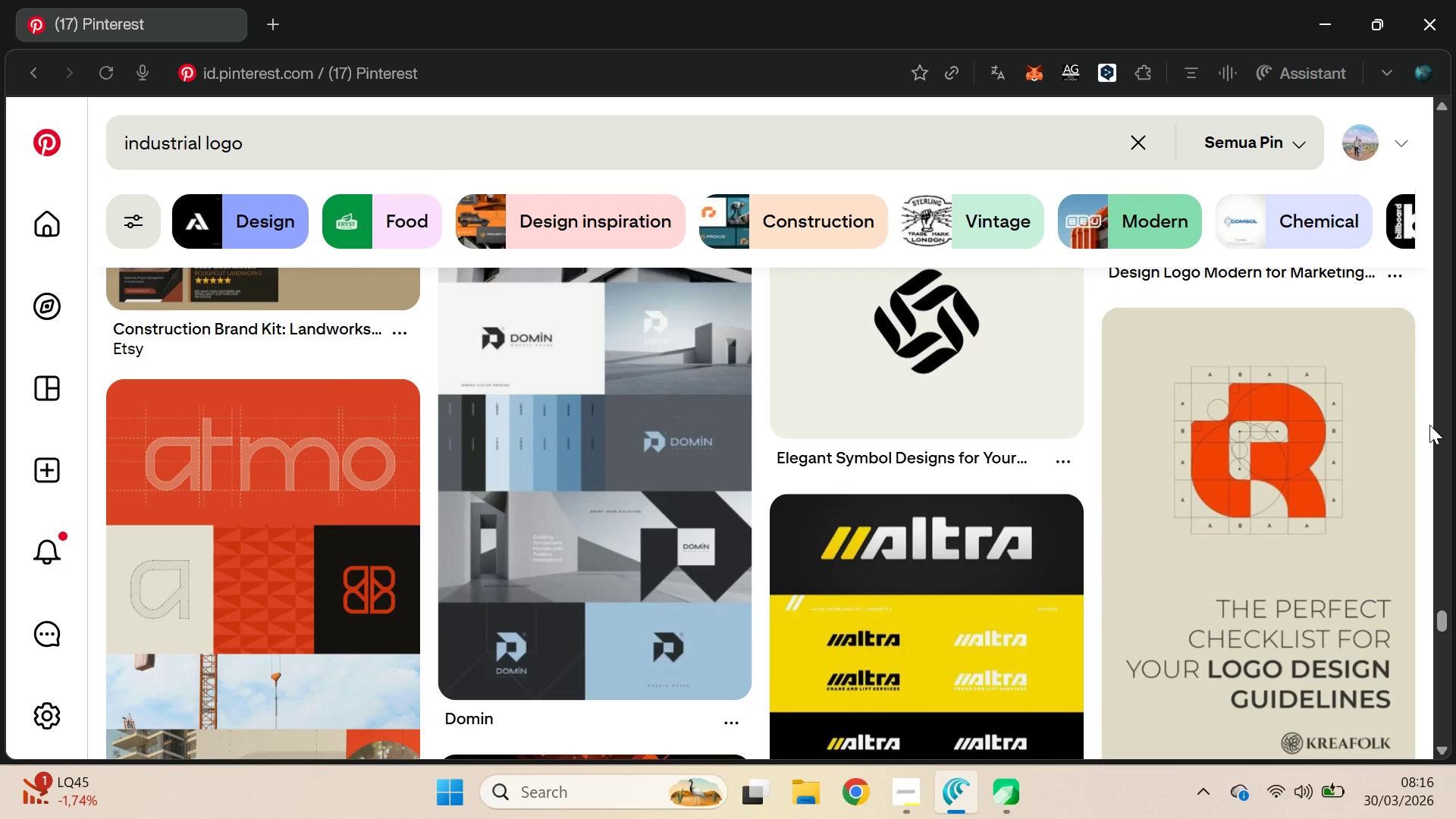 
scroll: coordinate [1429, 425], scroll_direction: up, amount: 1.0
 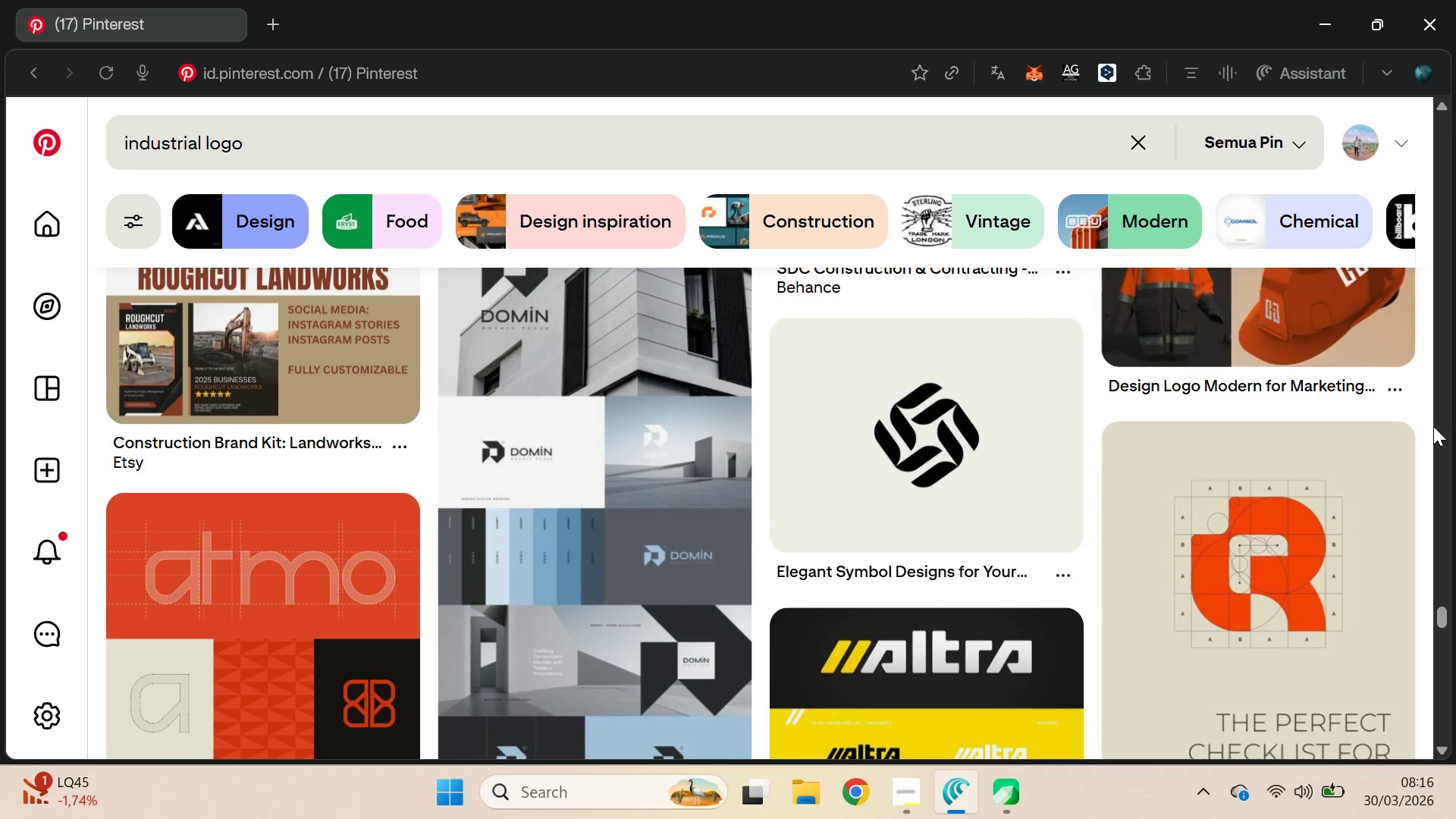 
scroll: coordinate [1434, 424], scroll_direction: down, amount: 10.0
 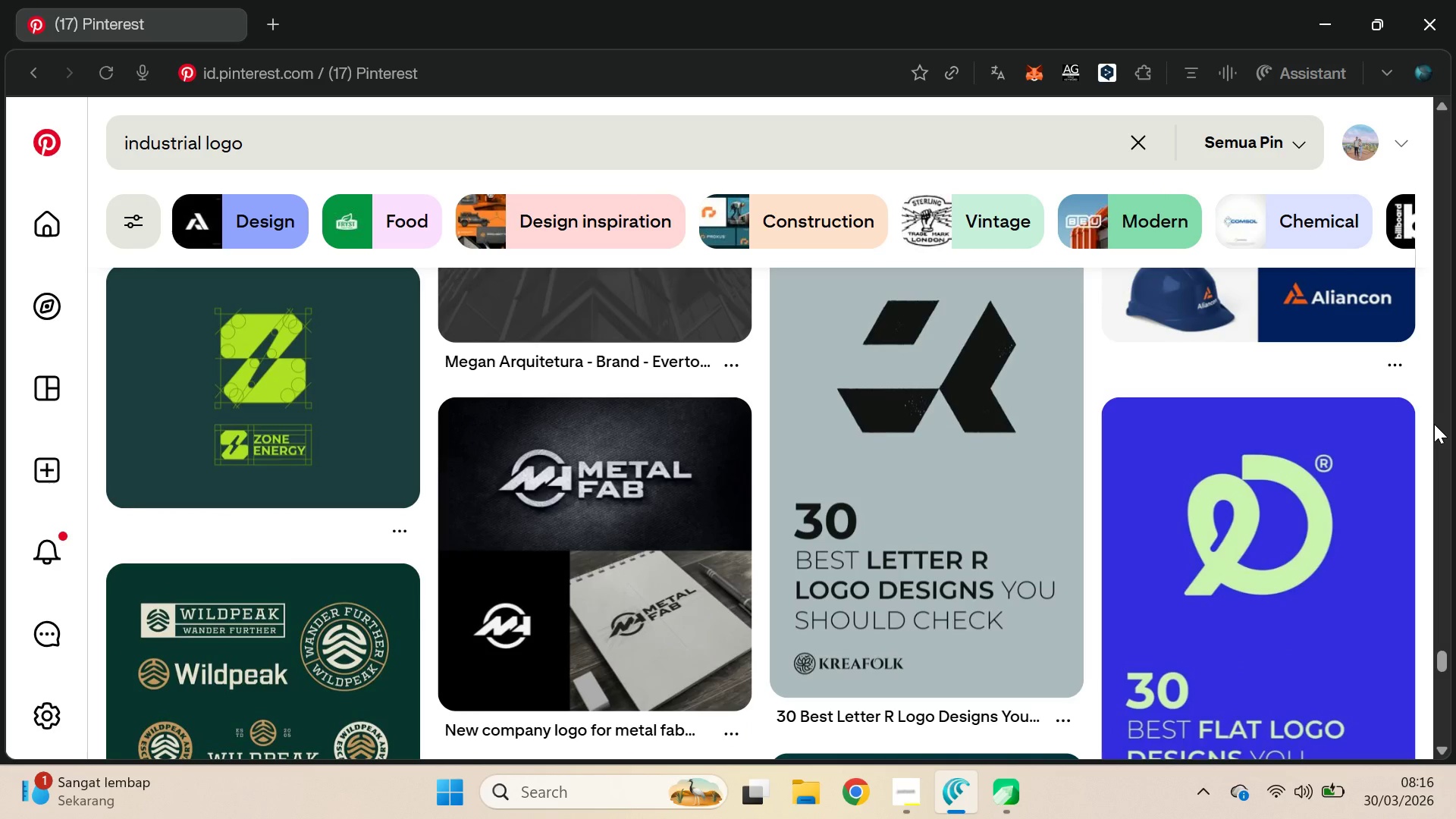 
wait(5.51)
 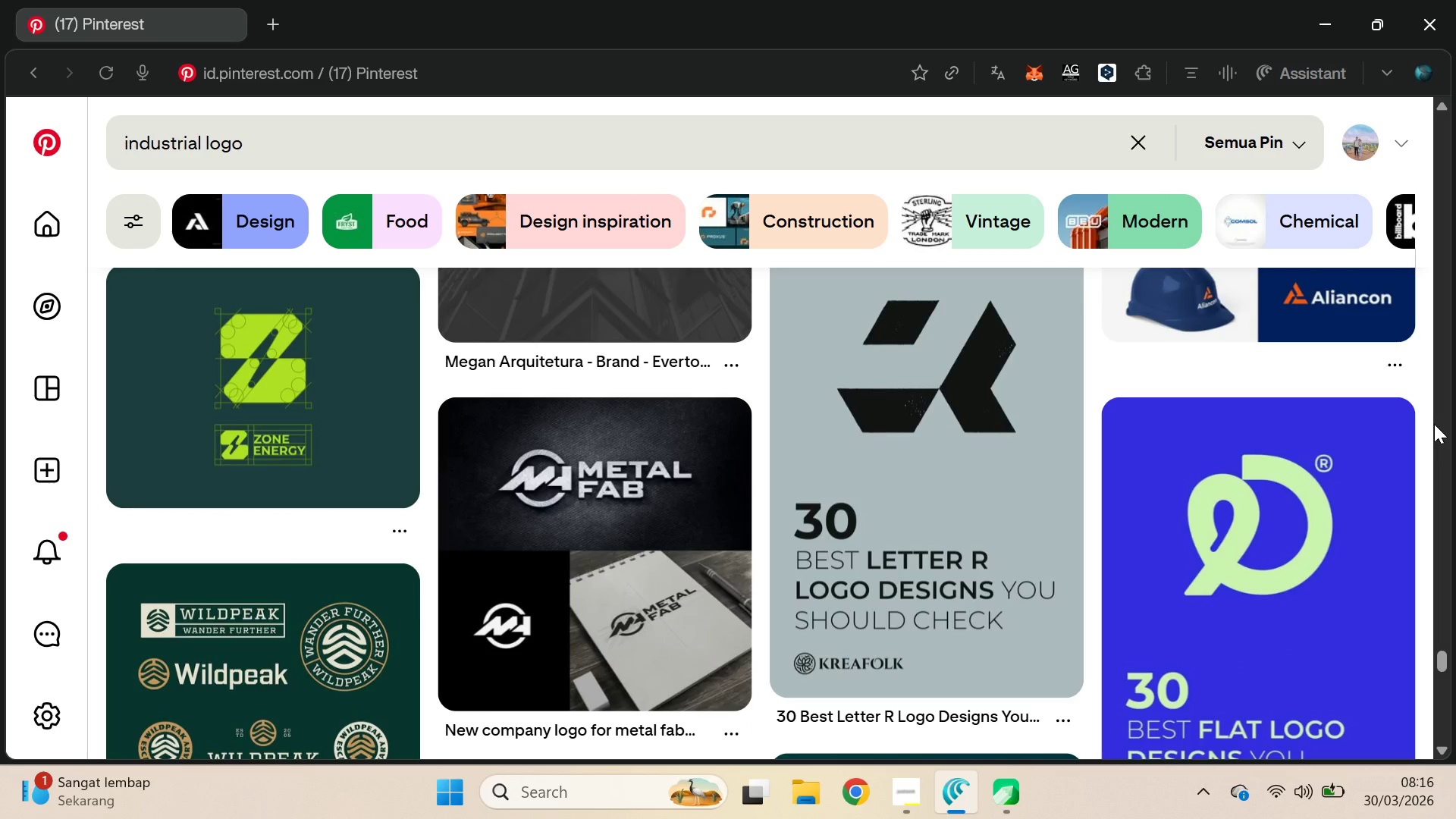 
scroll: coordinate [1434, 424], scroll_direction: down, amount: 3.0